 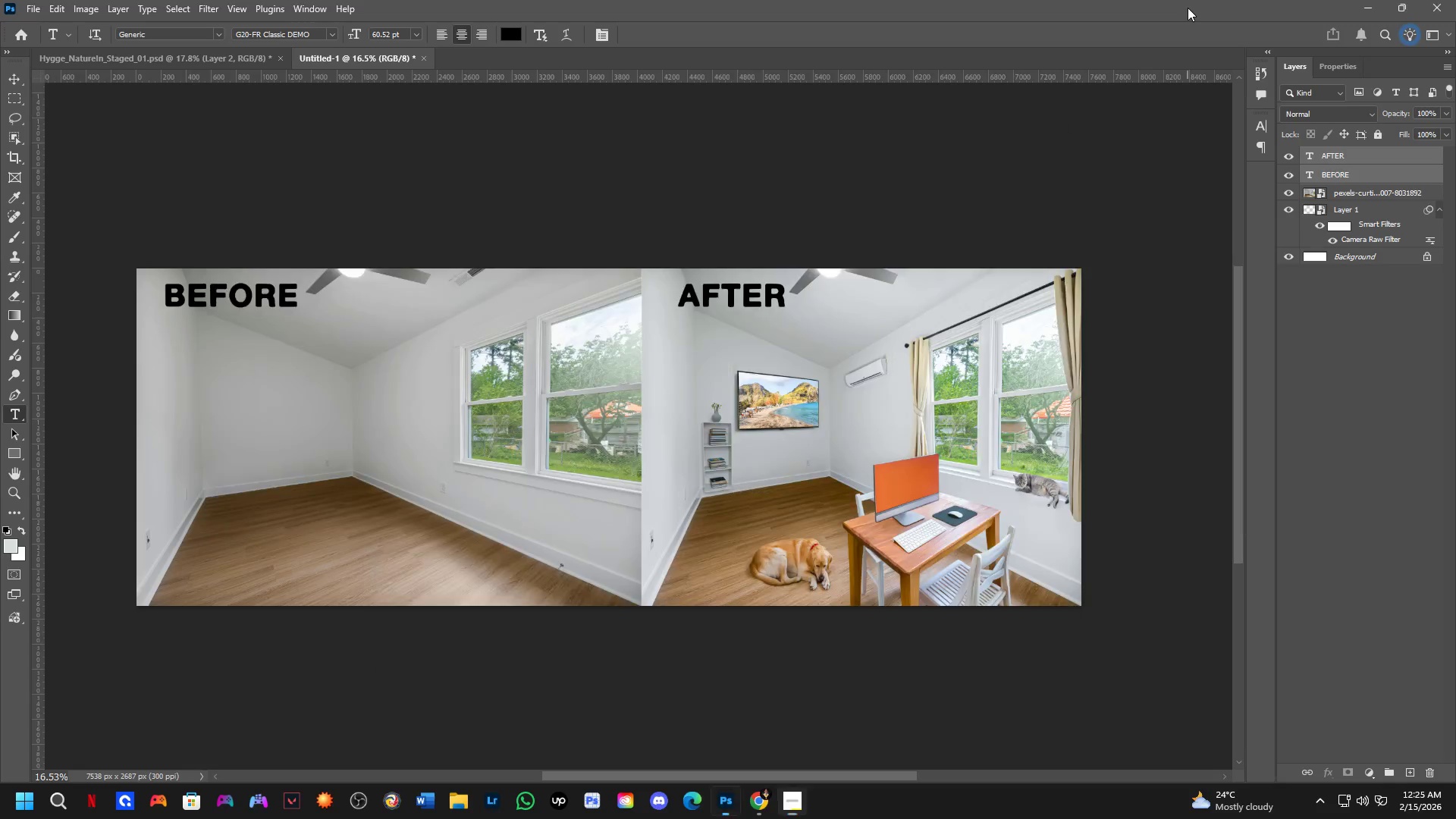 
key(Alt+AltLeft)
 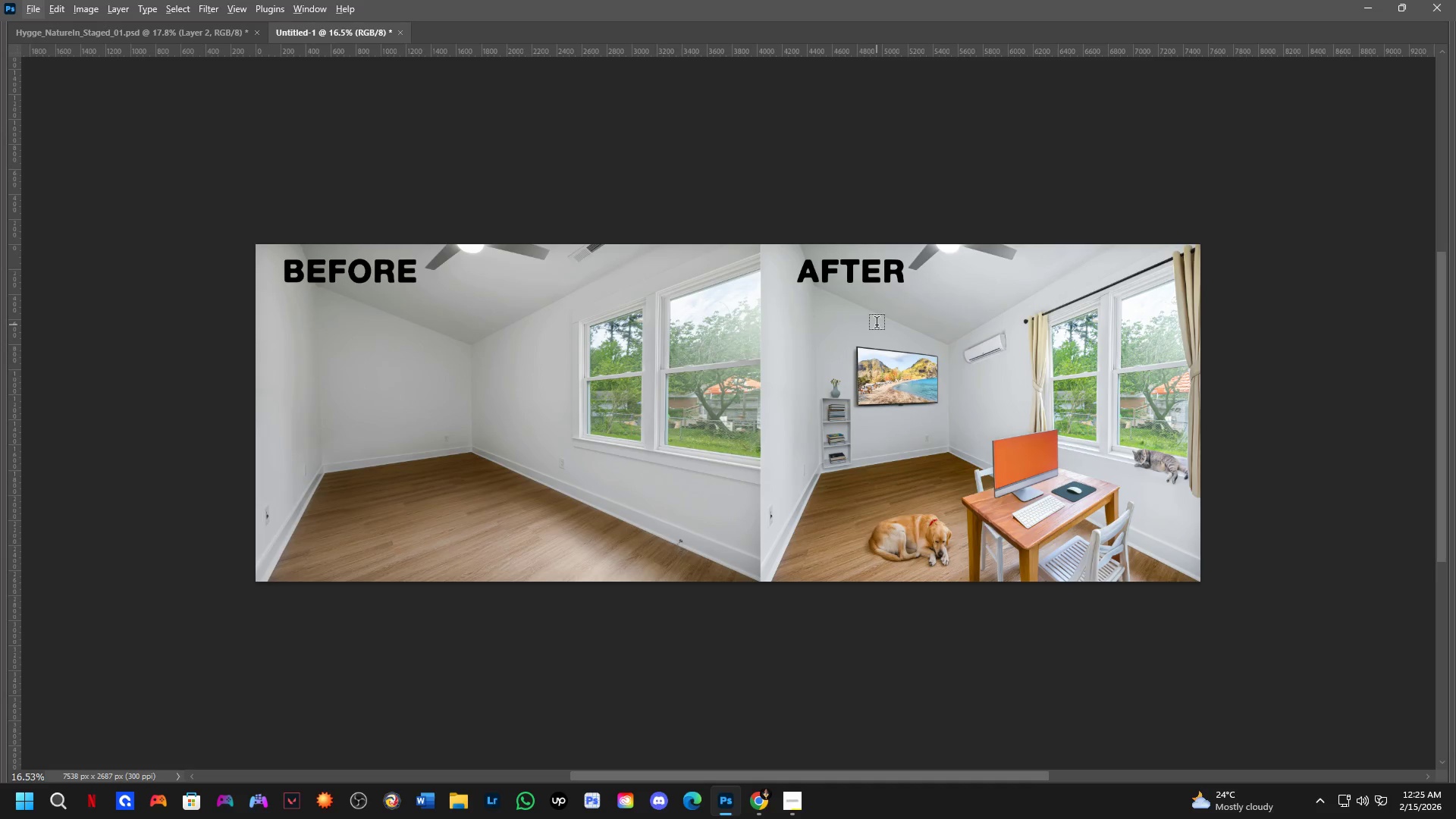 
key(Tab)
 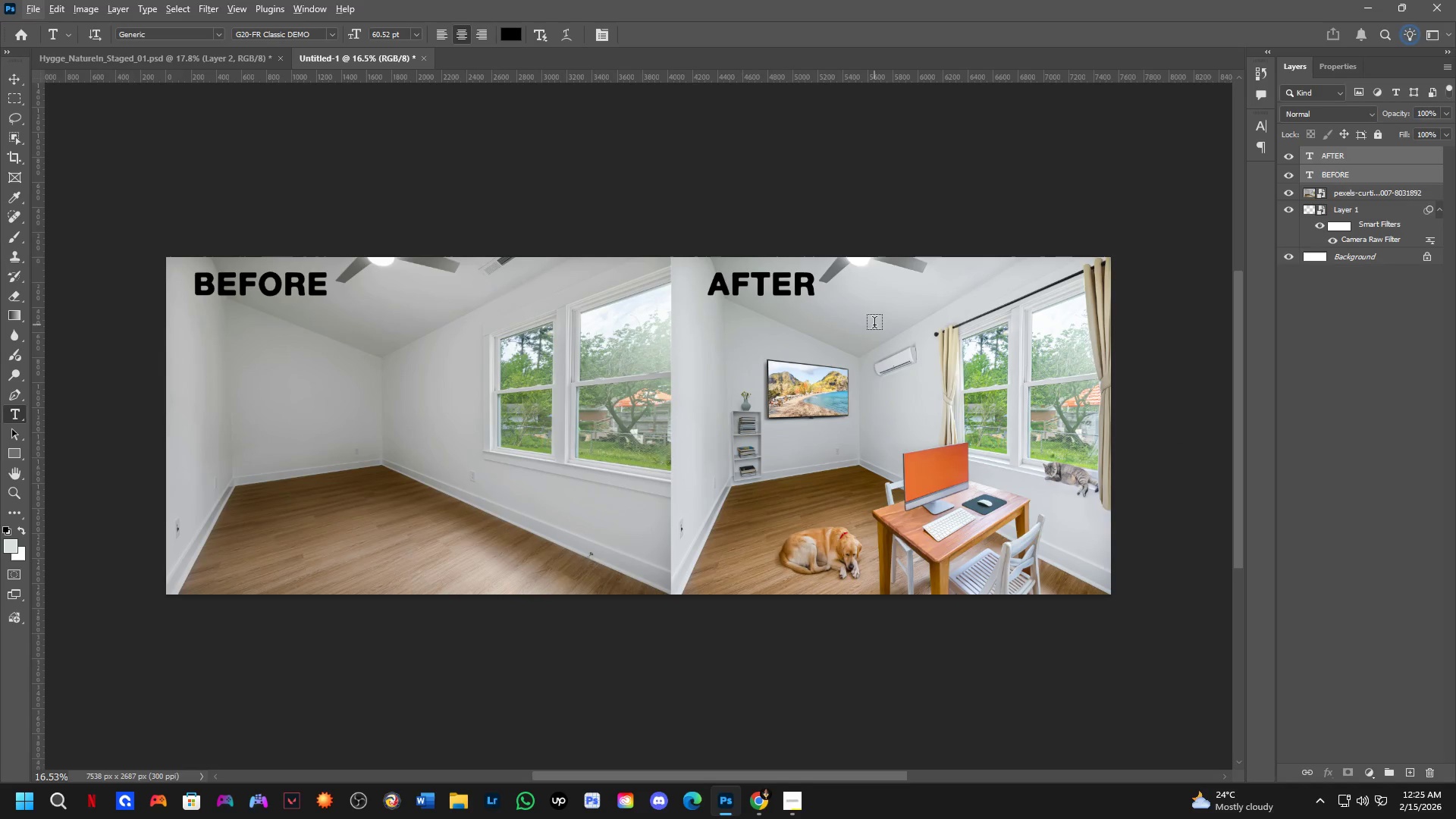 
key(Control+ControlLeft)
 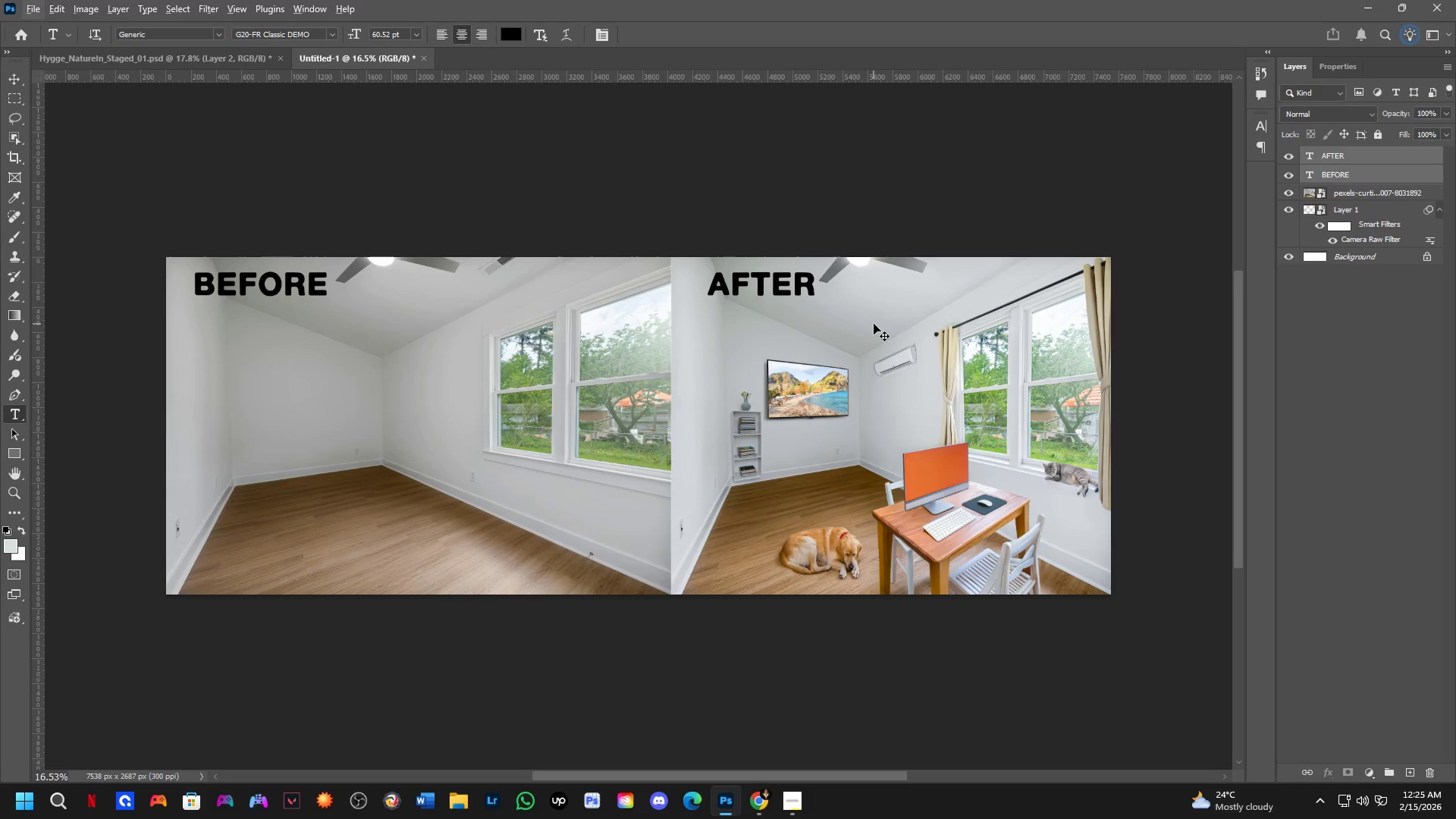 
key(Control+Tab)
 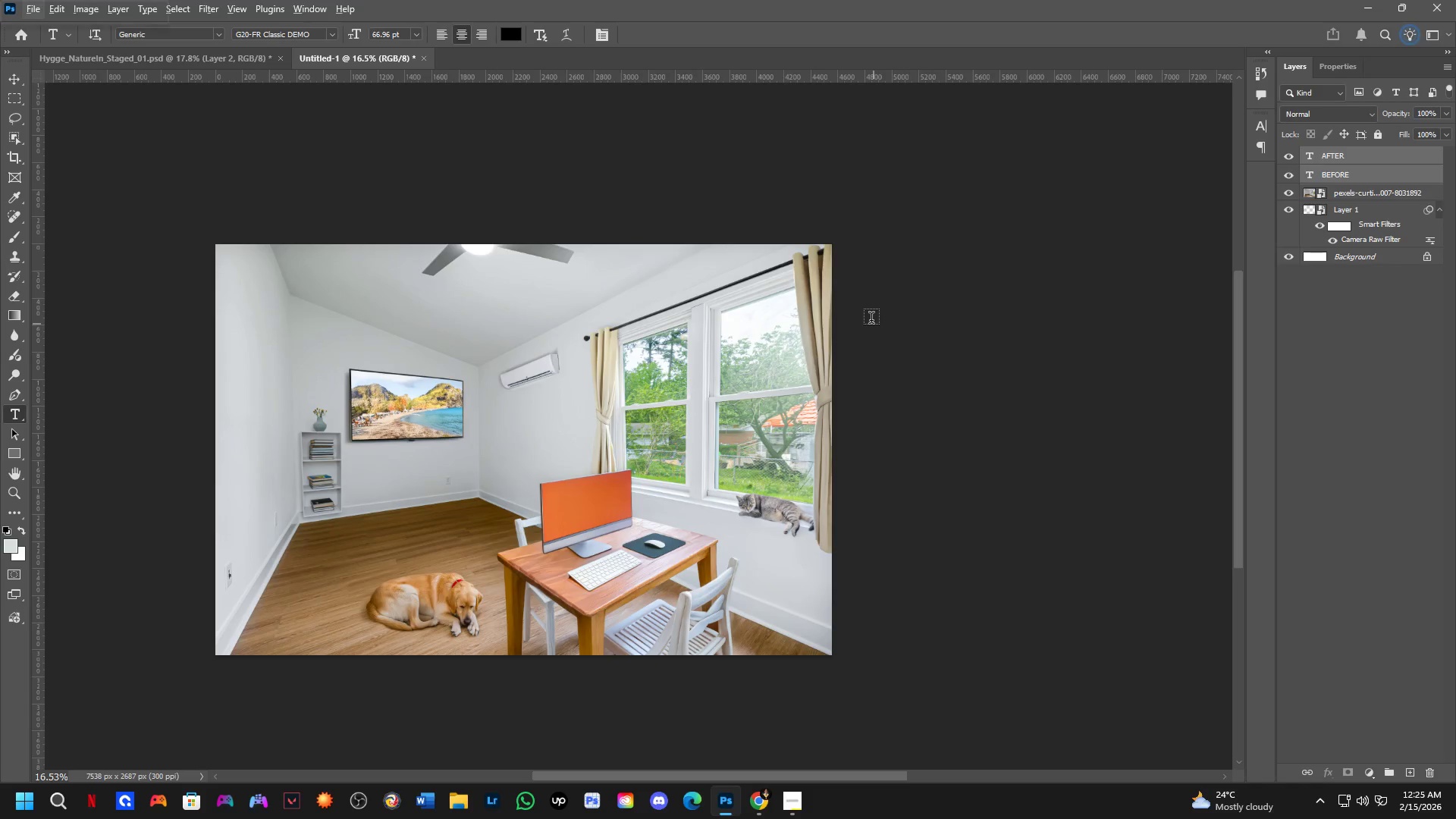 
key(Control+S)
 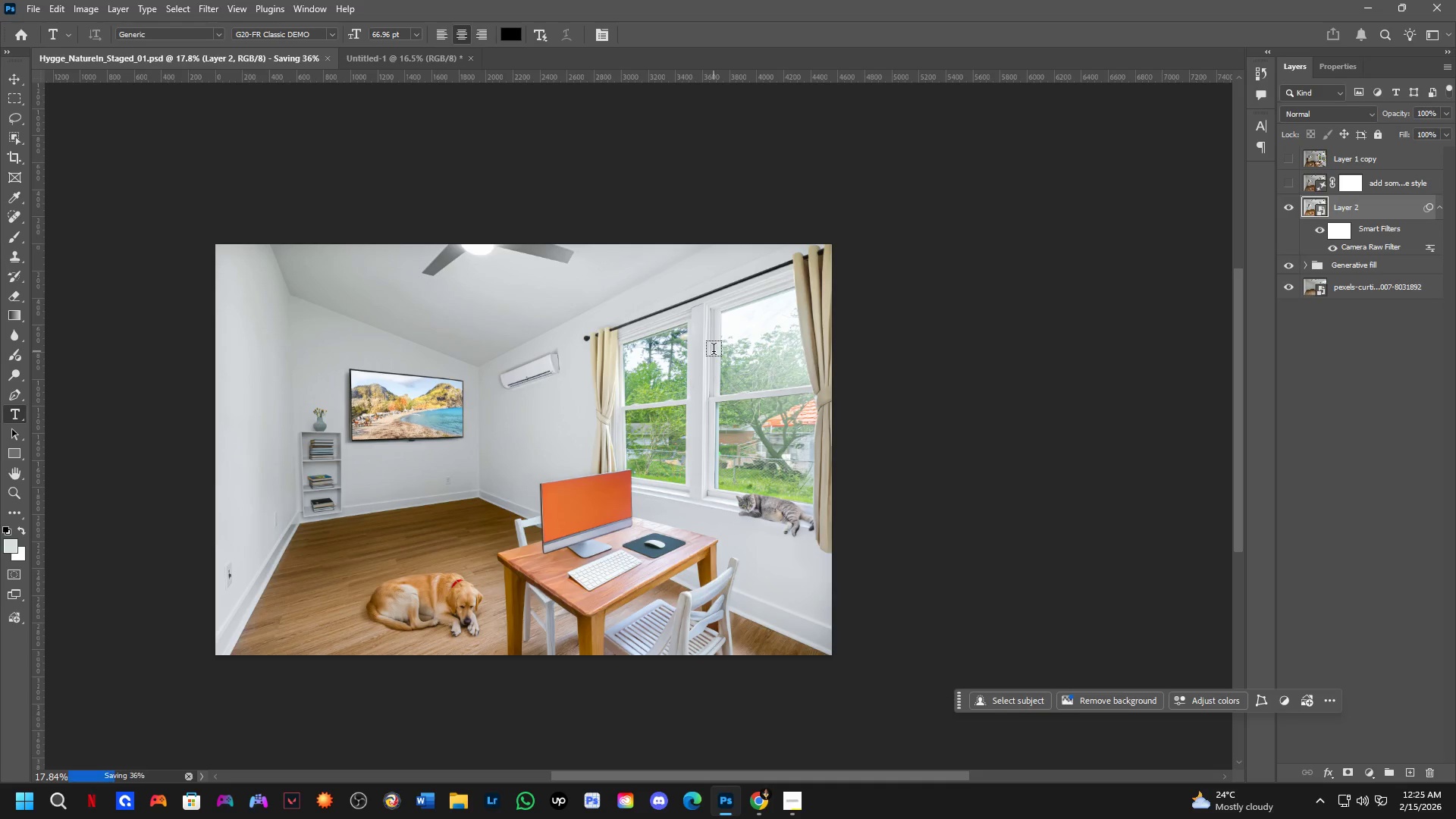 
key(Alt+AltLeft)
 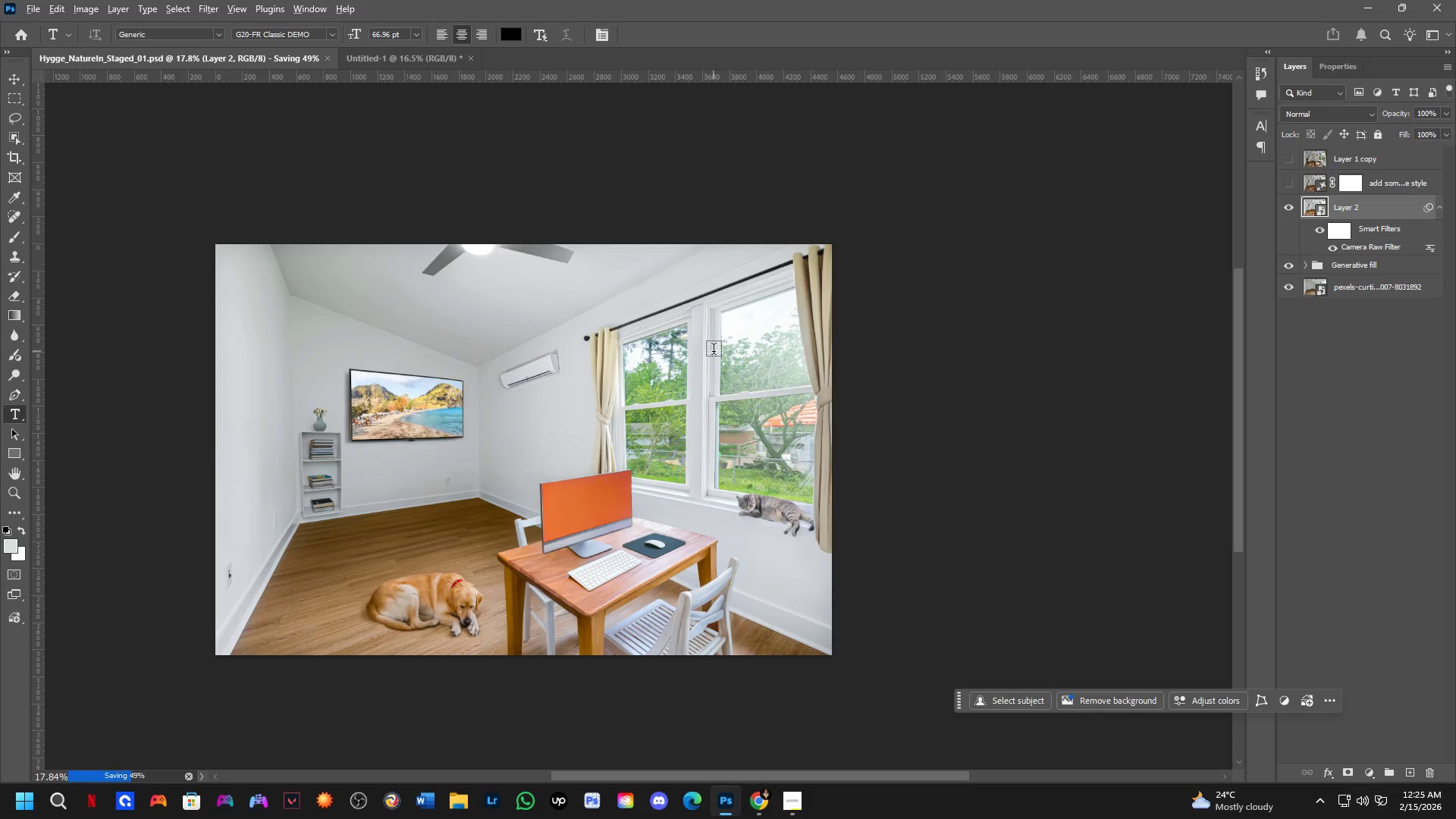 
key(Alt+Tab)